 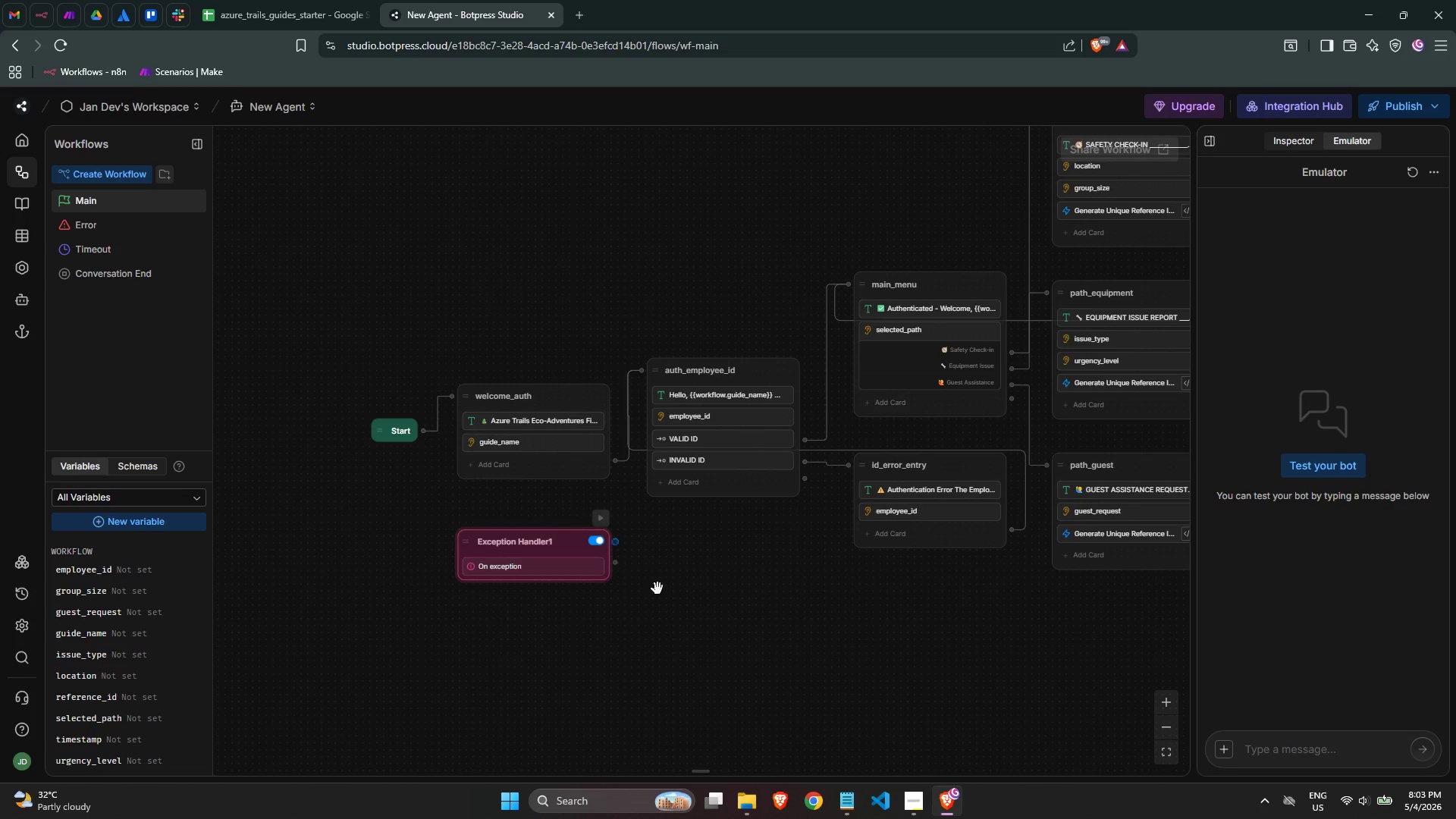 
left_click([699, 591])
 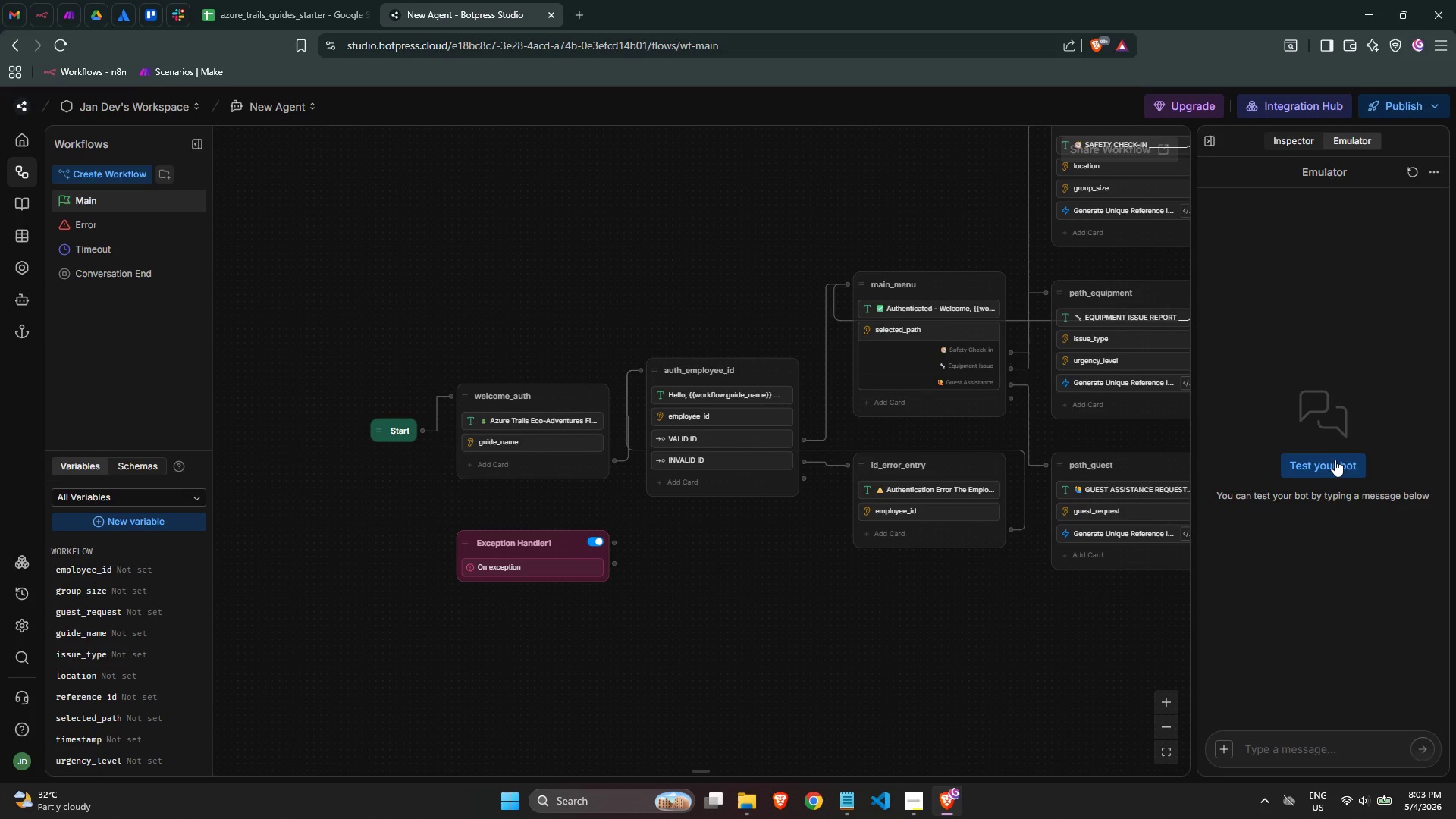 
wait(7.11)
 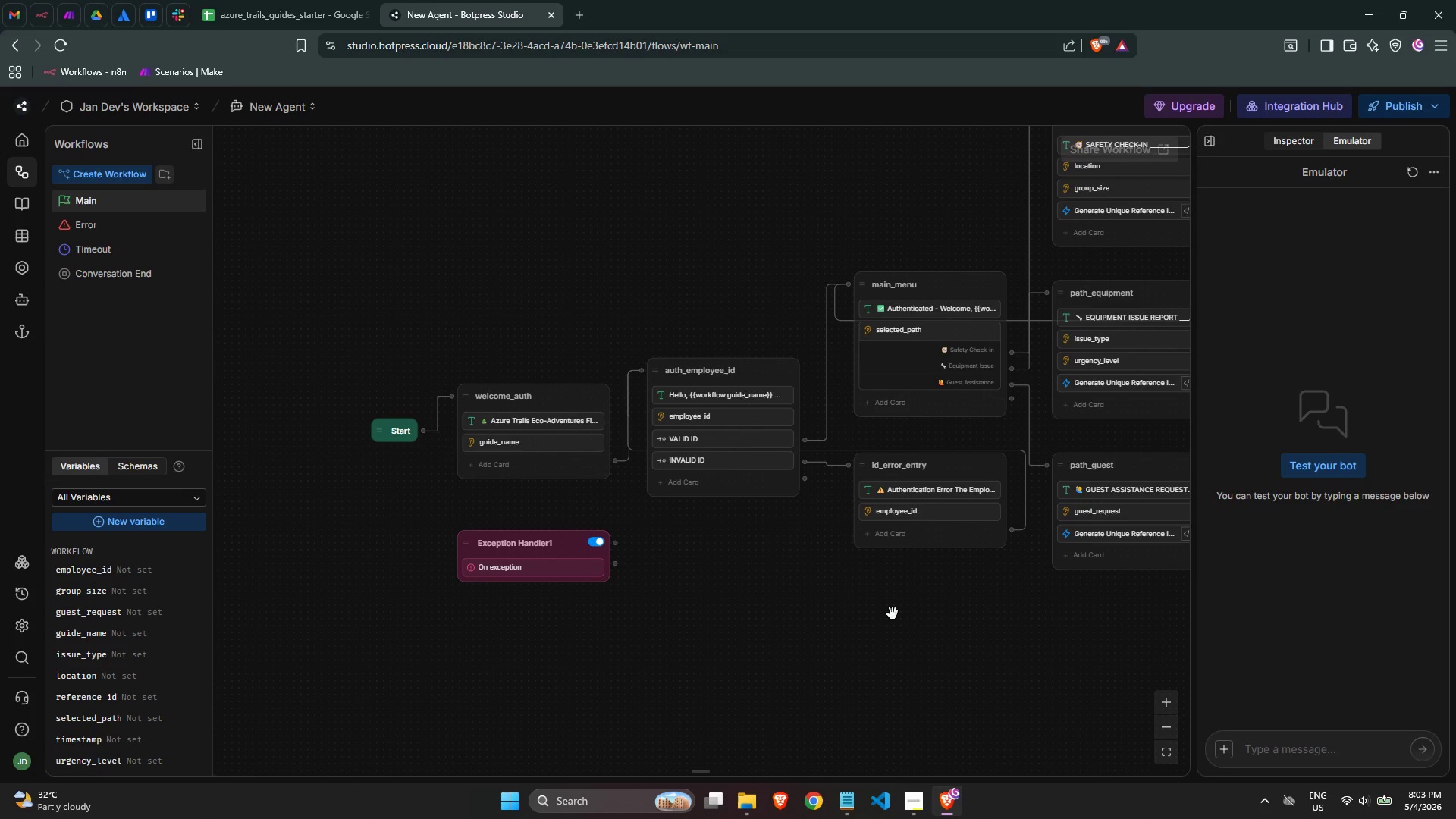 
left_click([1335, 460])
 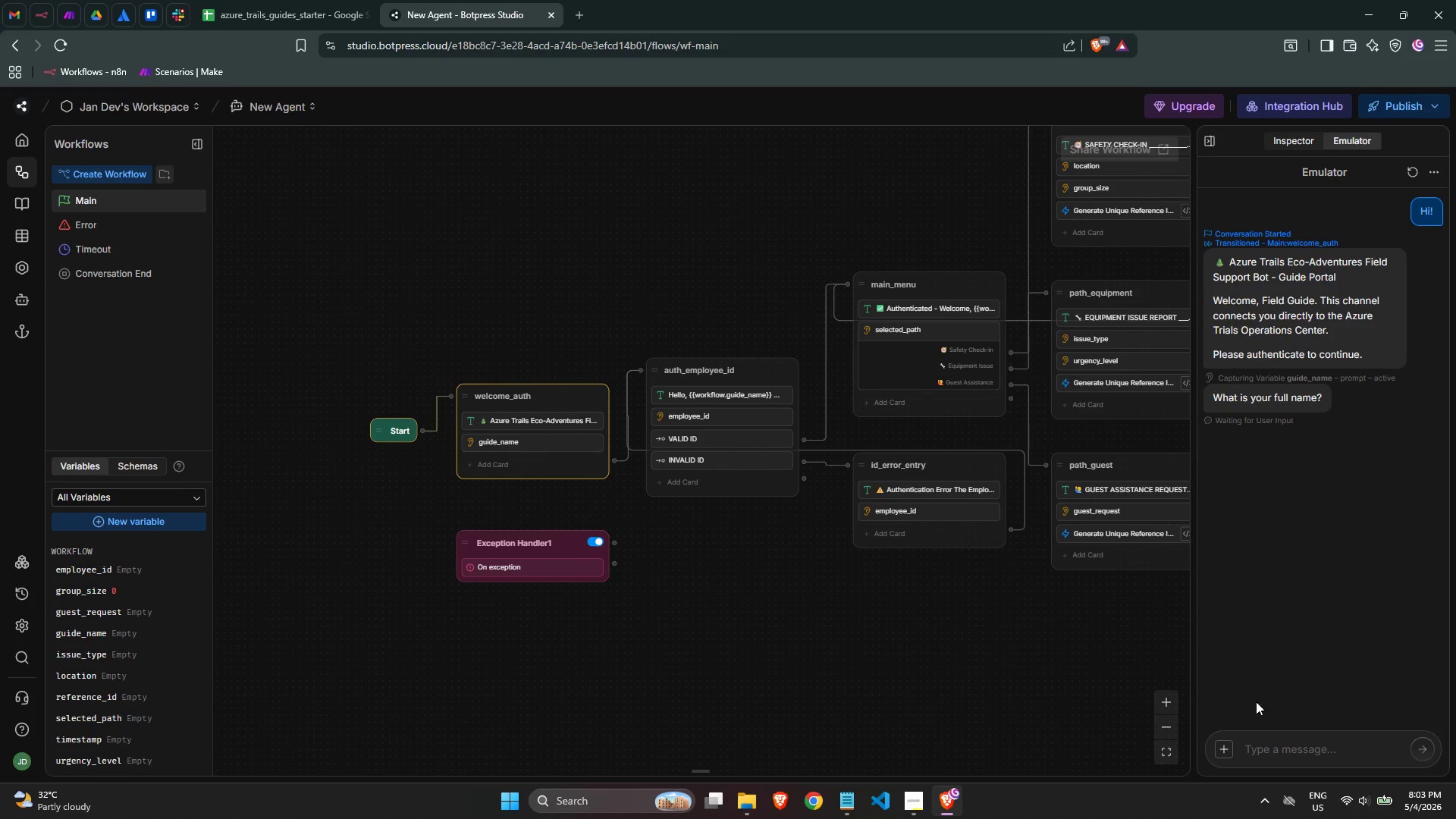 
left_click([1256, 748])
 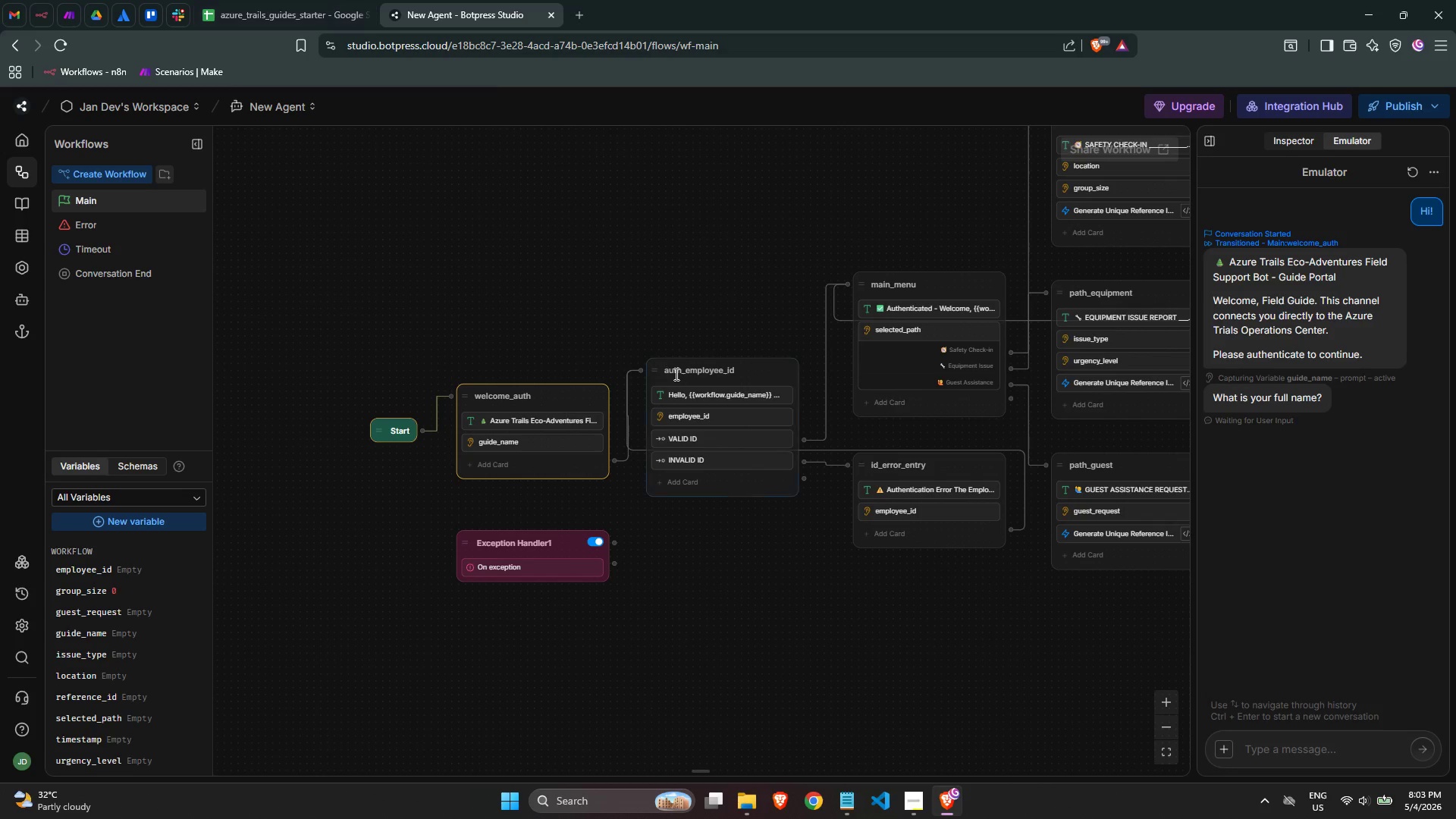 
left_click([328, 0])
 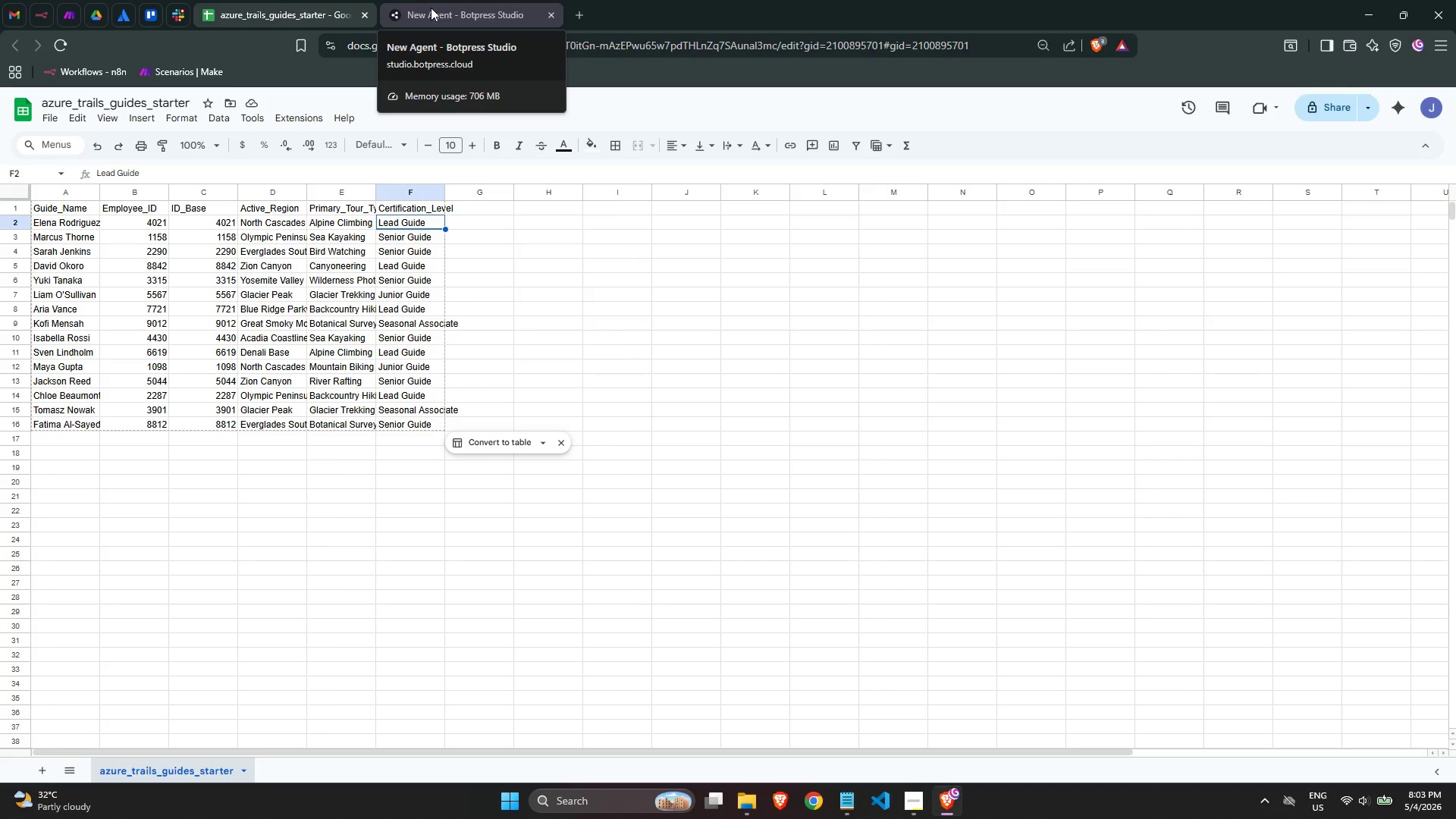 
double_click([291, 254])
 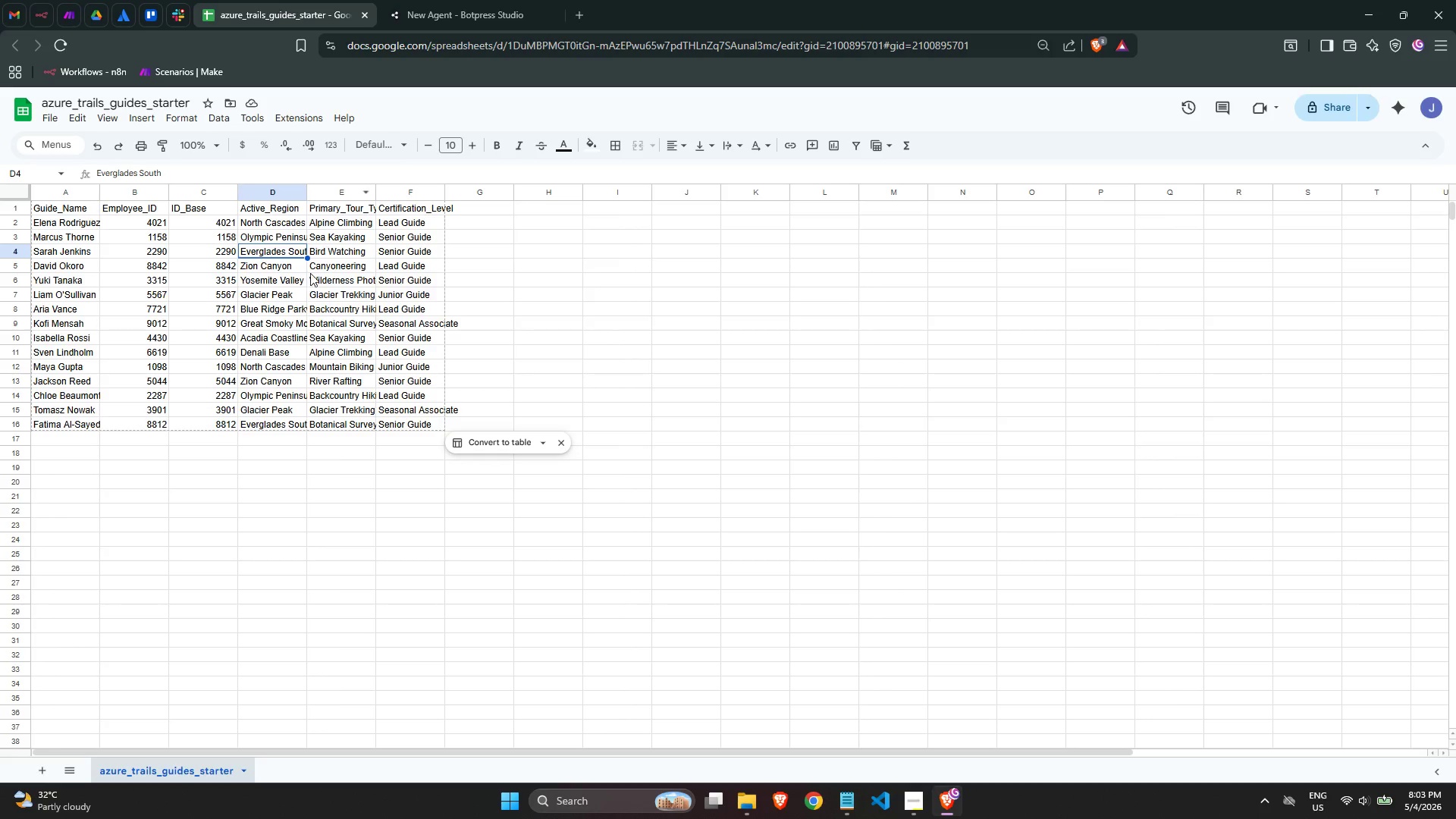 
left_click([351, 268])
 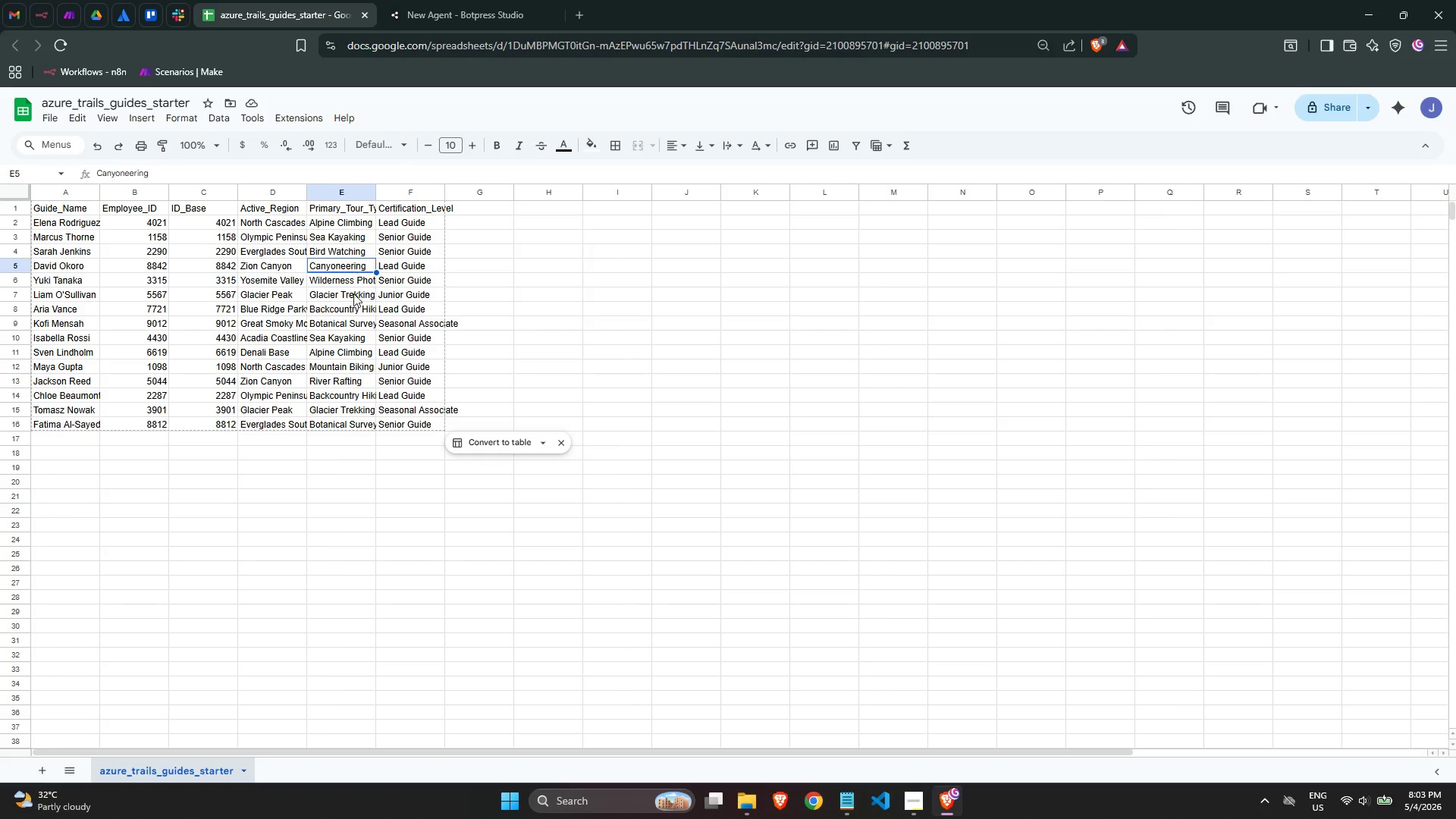 
left_click([355, 306])
 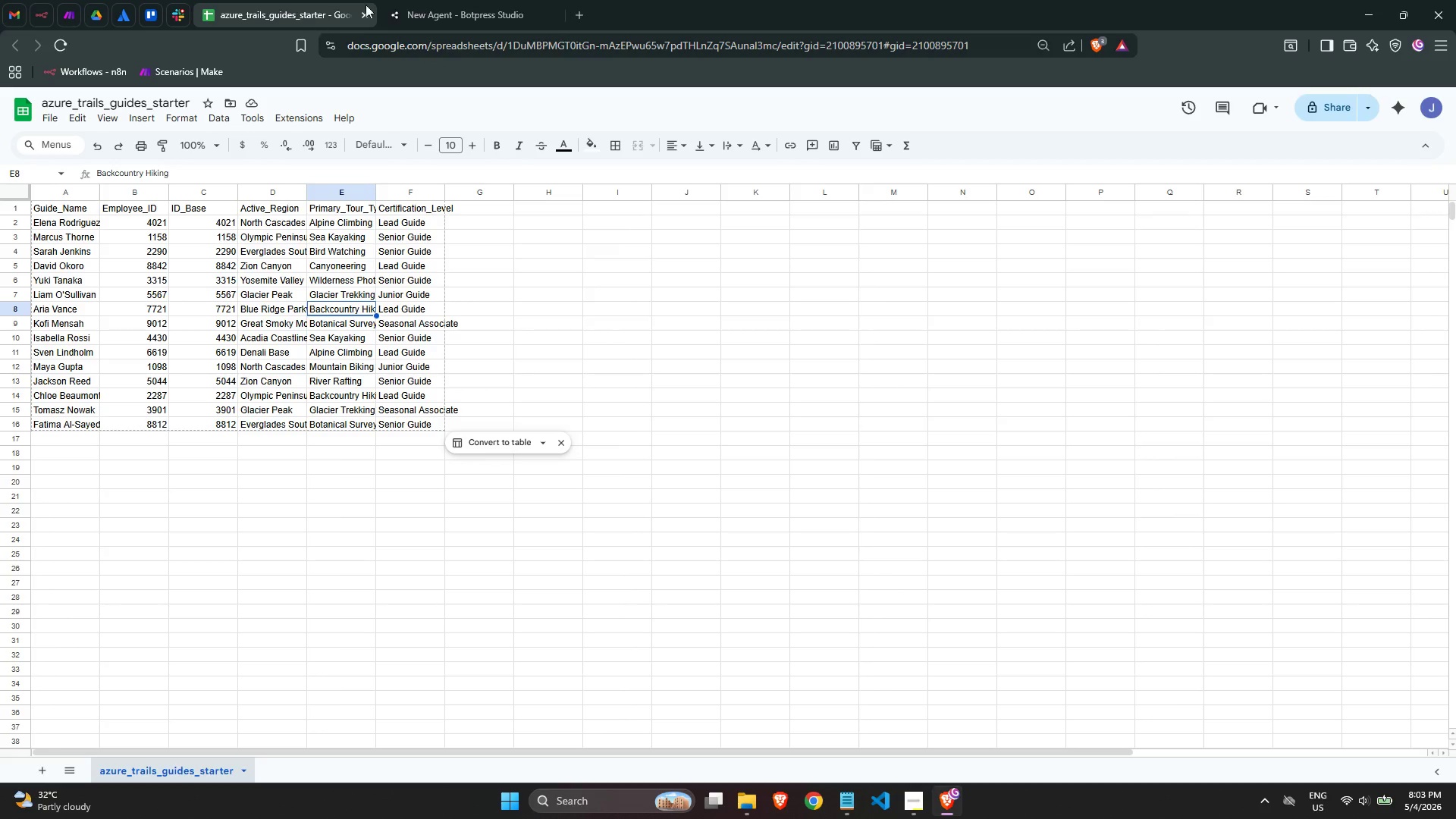 
wait(7.92)
 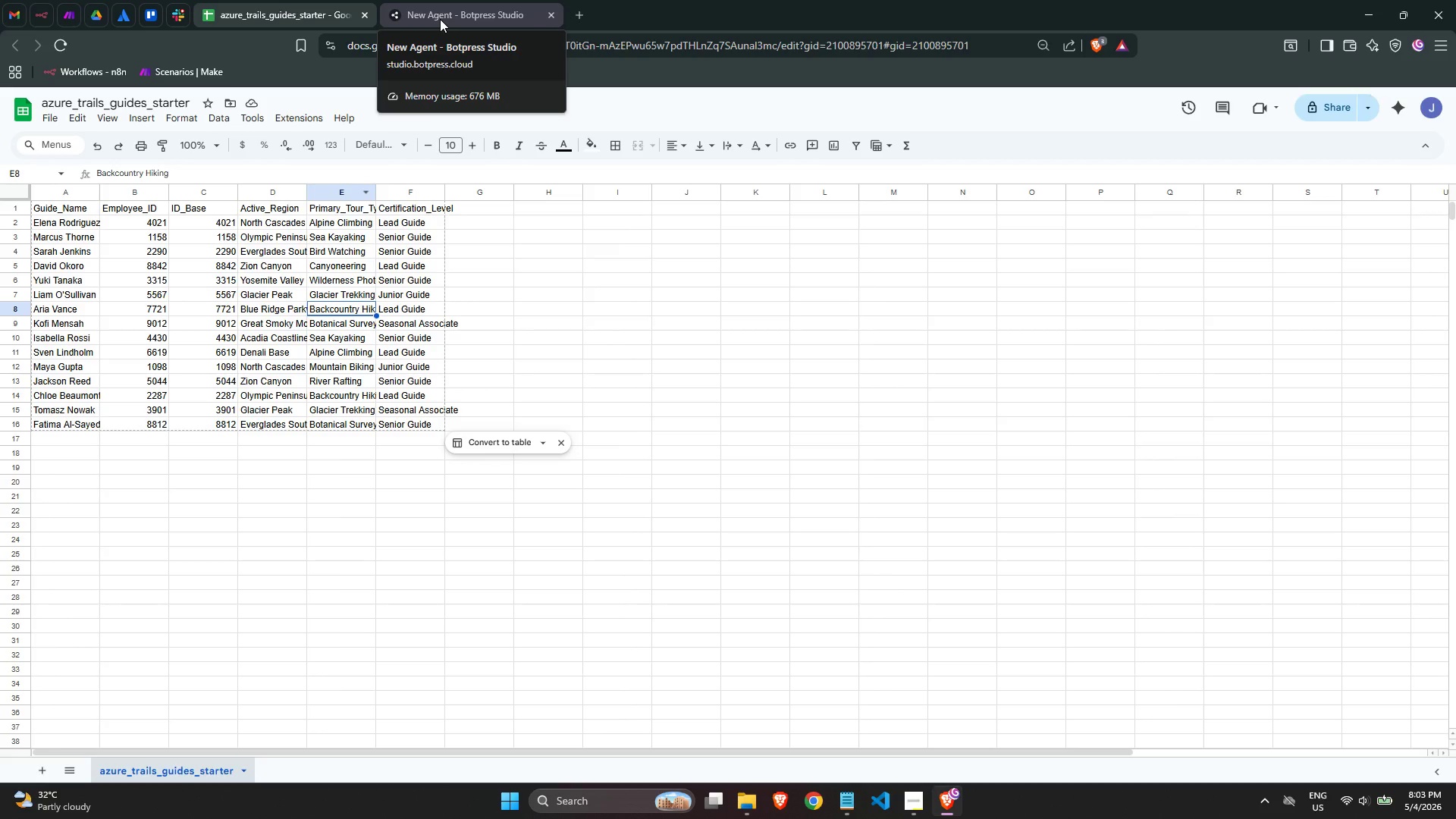 
left_click([73, 236])
 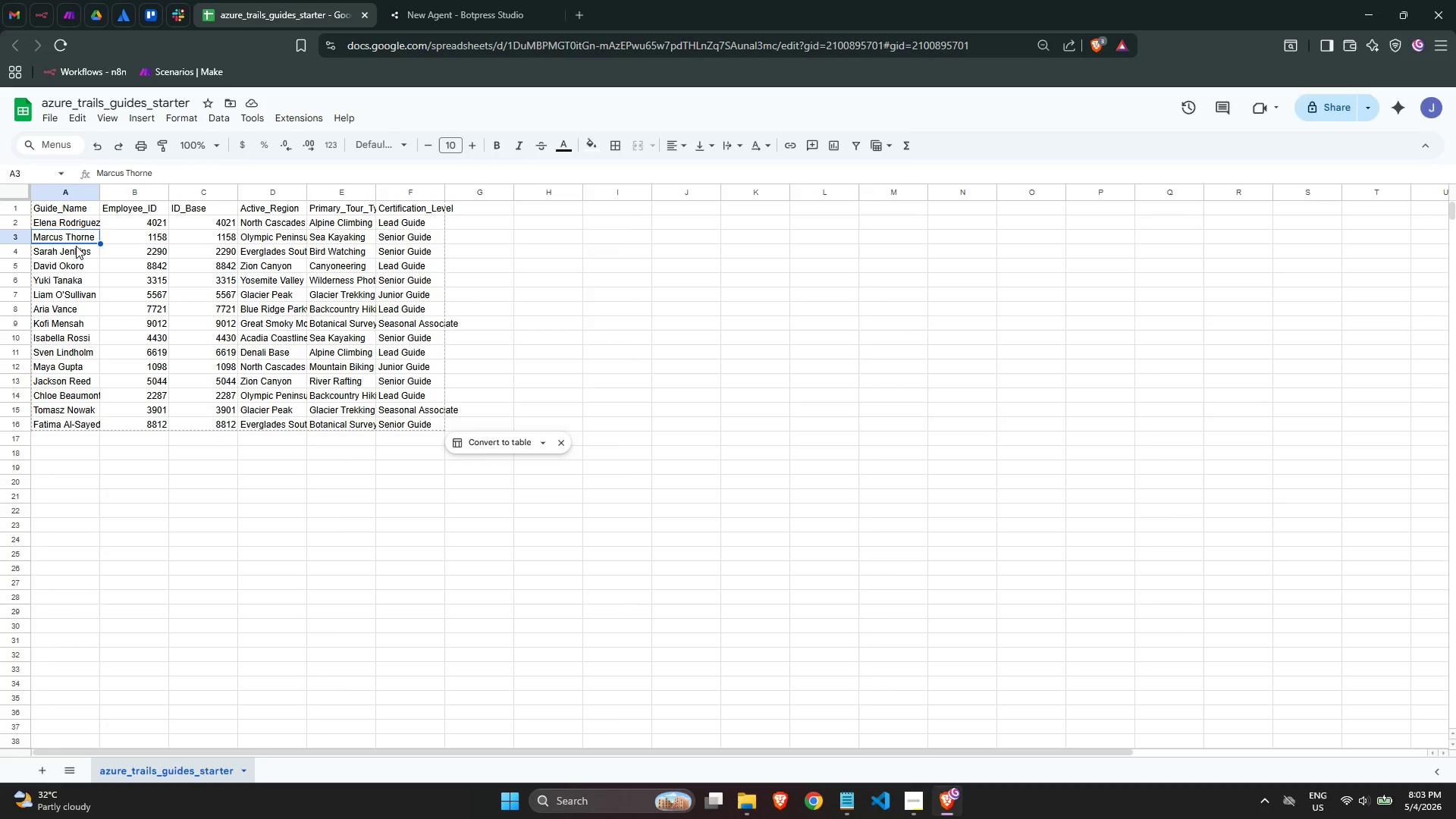 
left_click([77, 261])
 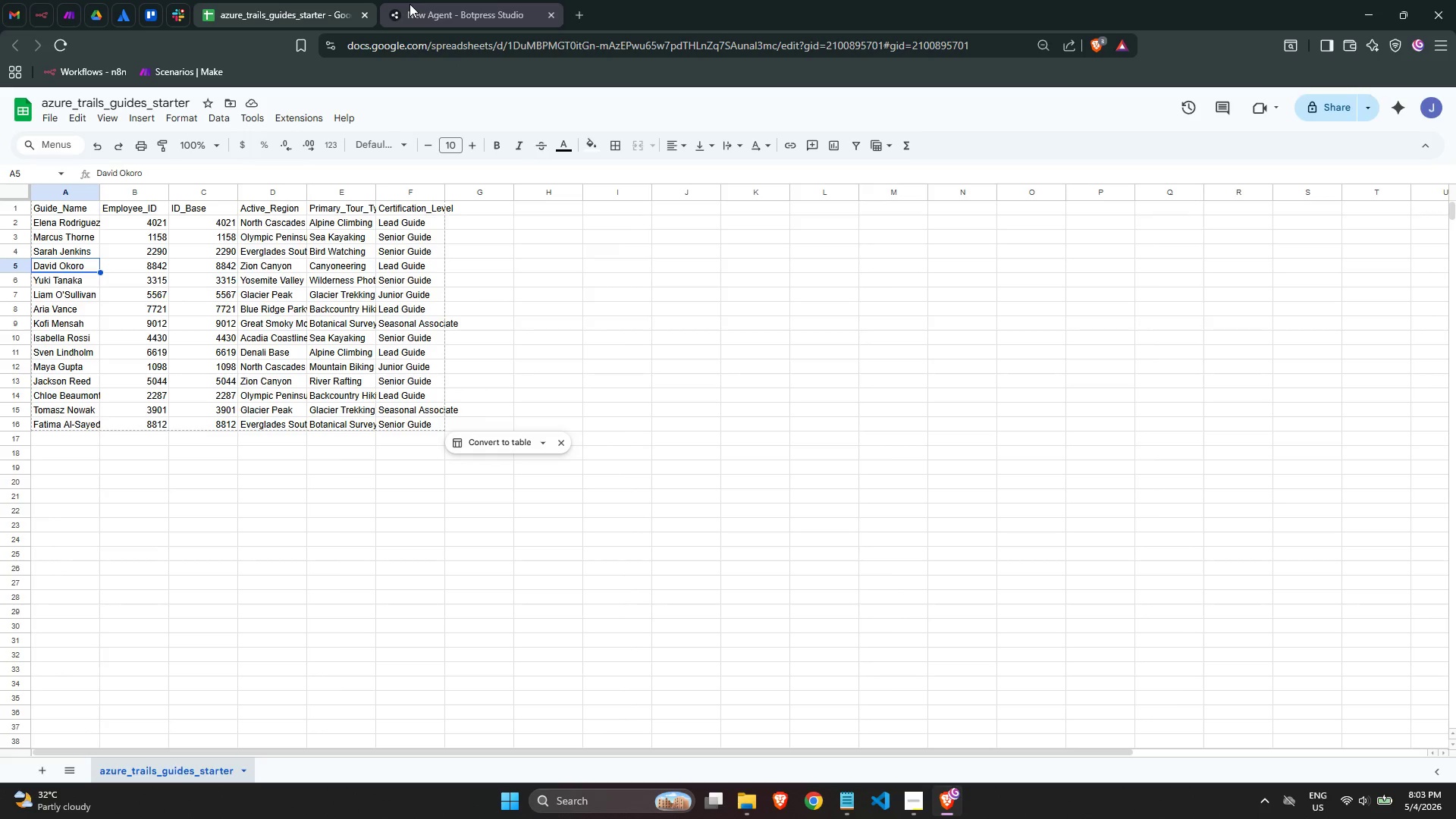 
left_click([410, 3])
 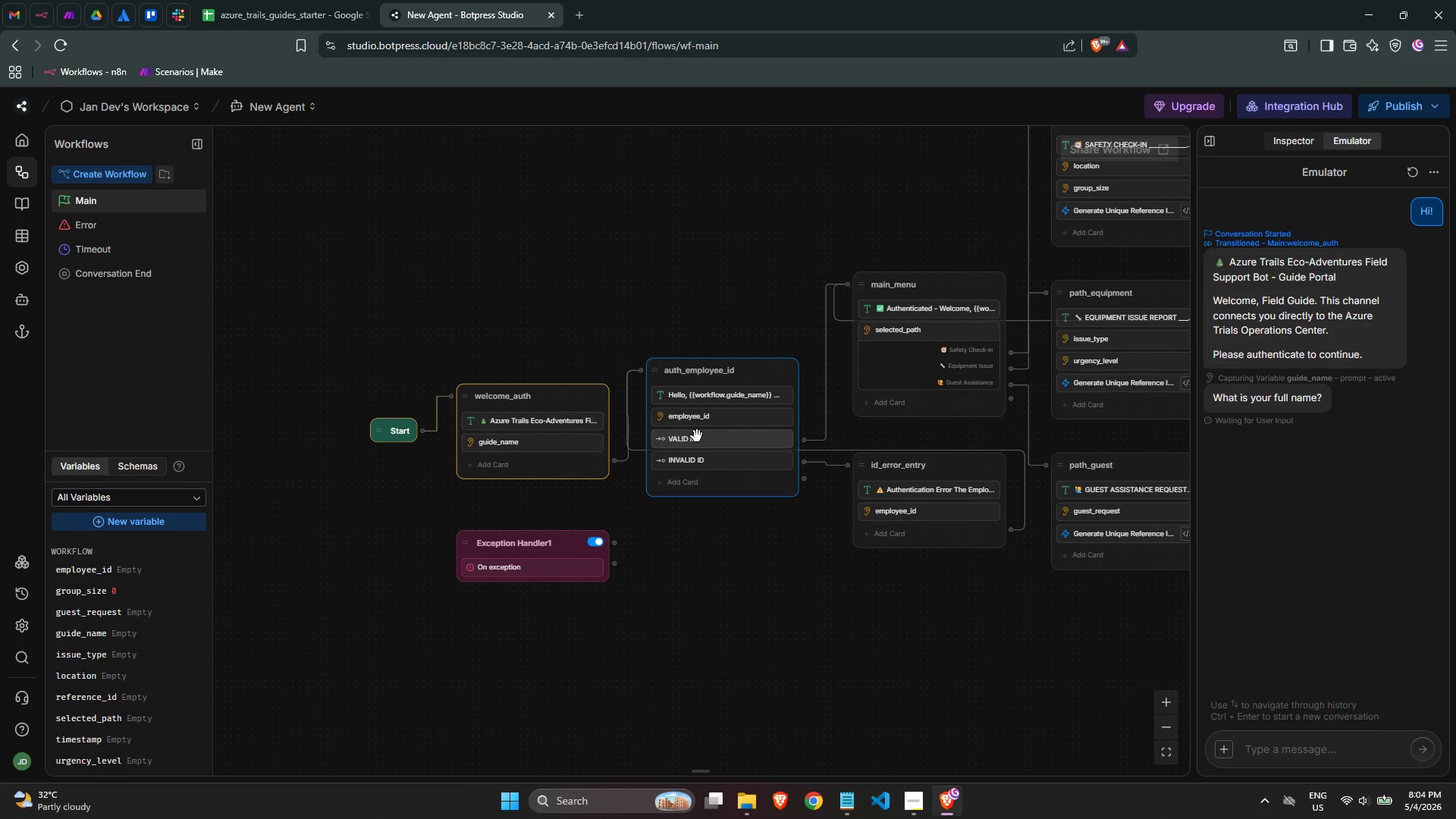 
wait(18.36)
 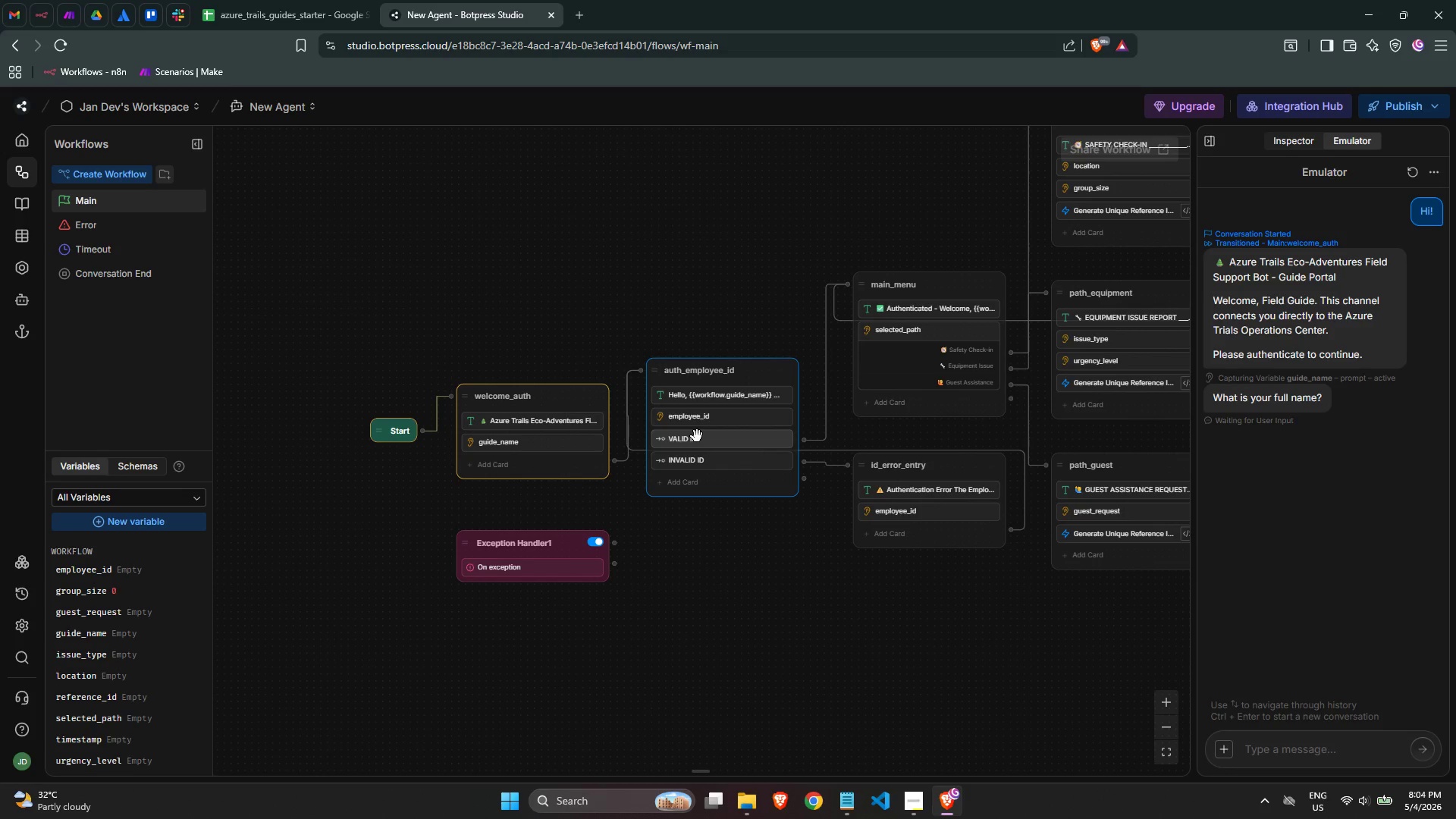 
left_click([915, 800])